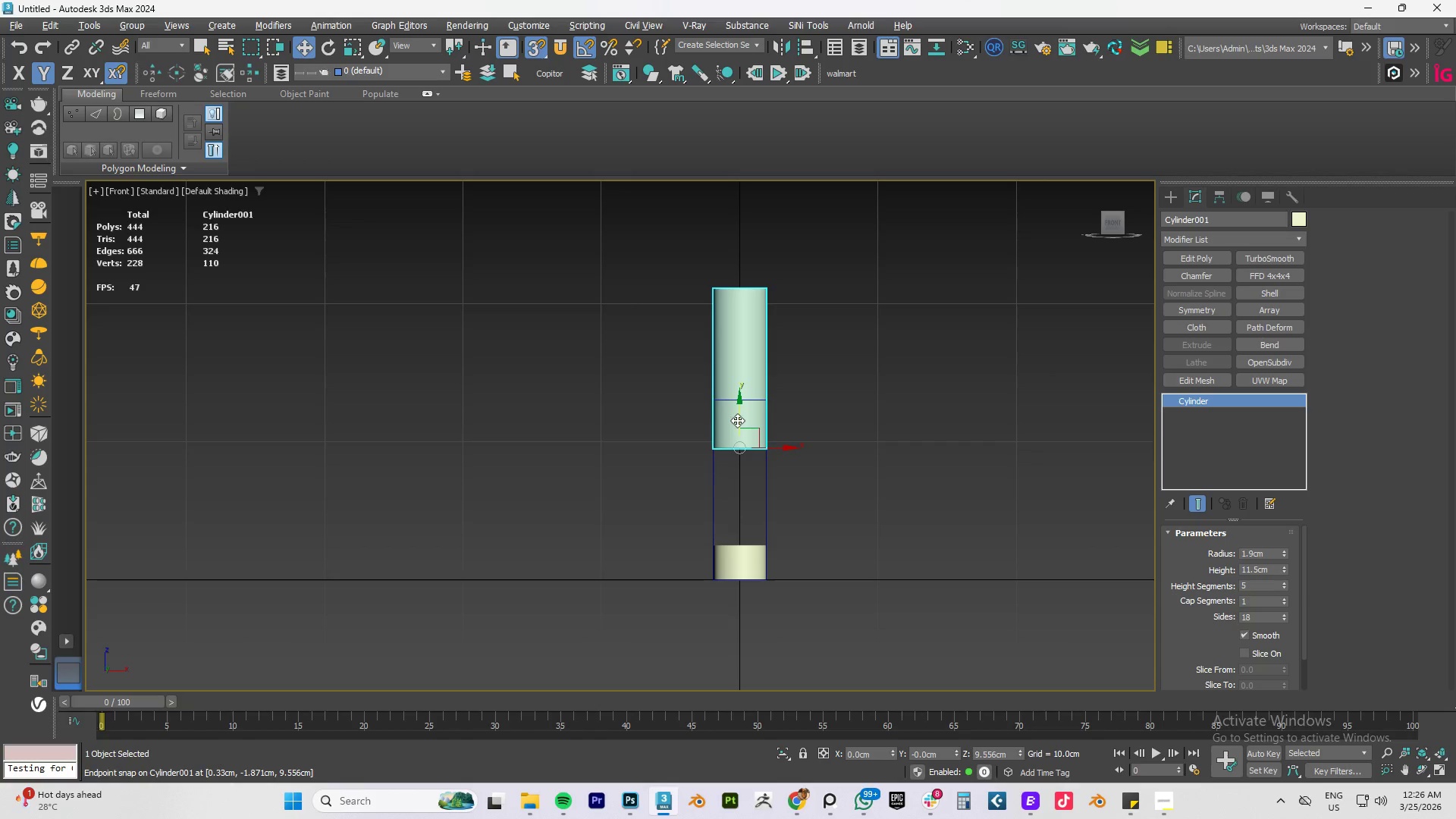 
left_click_drag(start_coordinate=[738, 419], to_coordinate=[742, 544])
 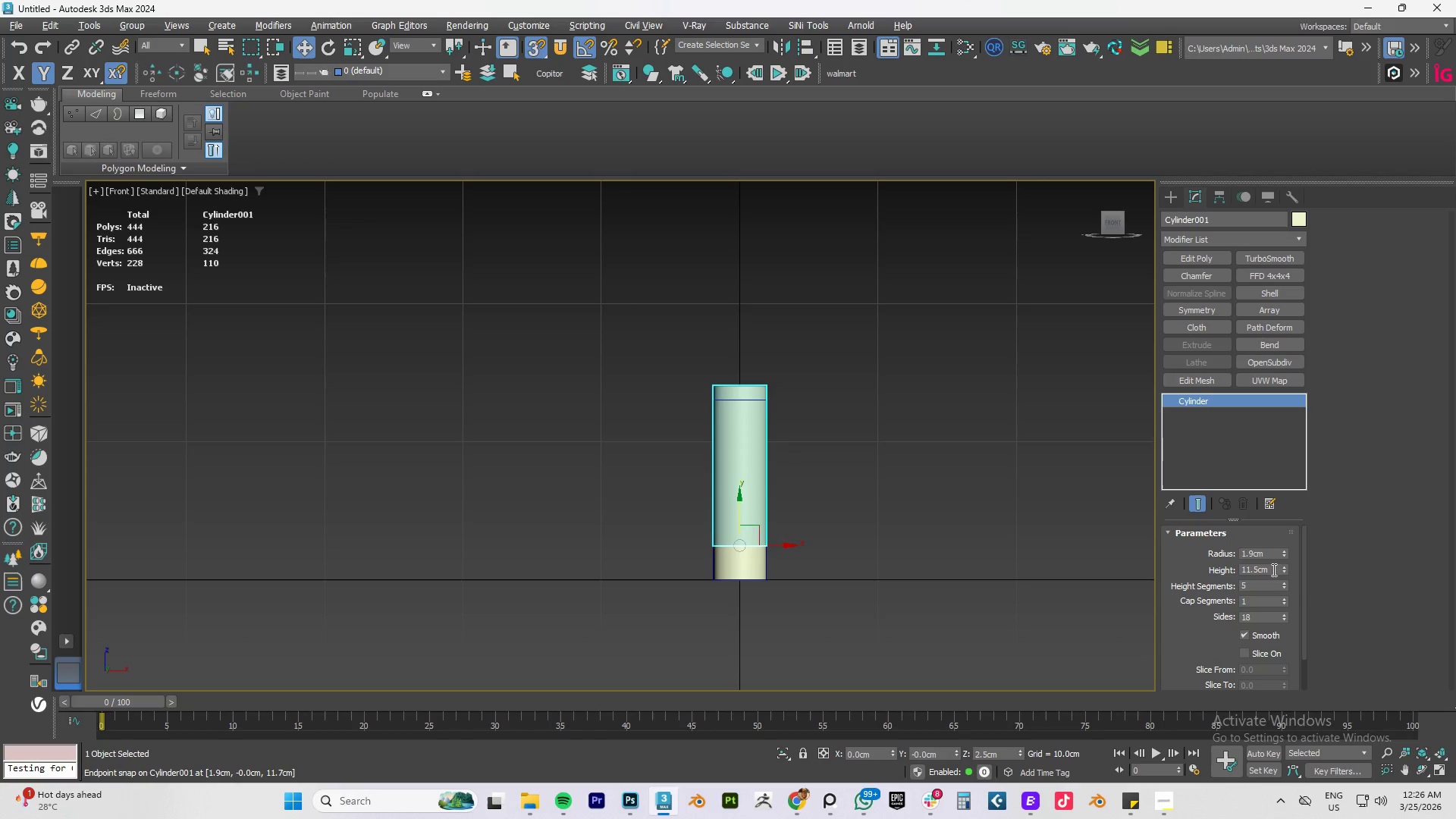 
left_click([1250, 571])
 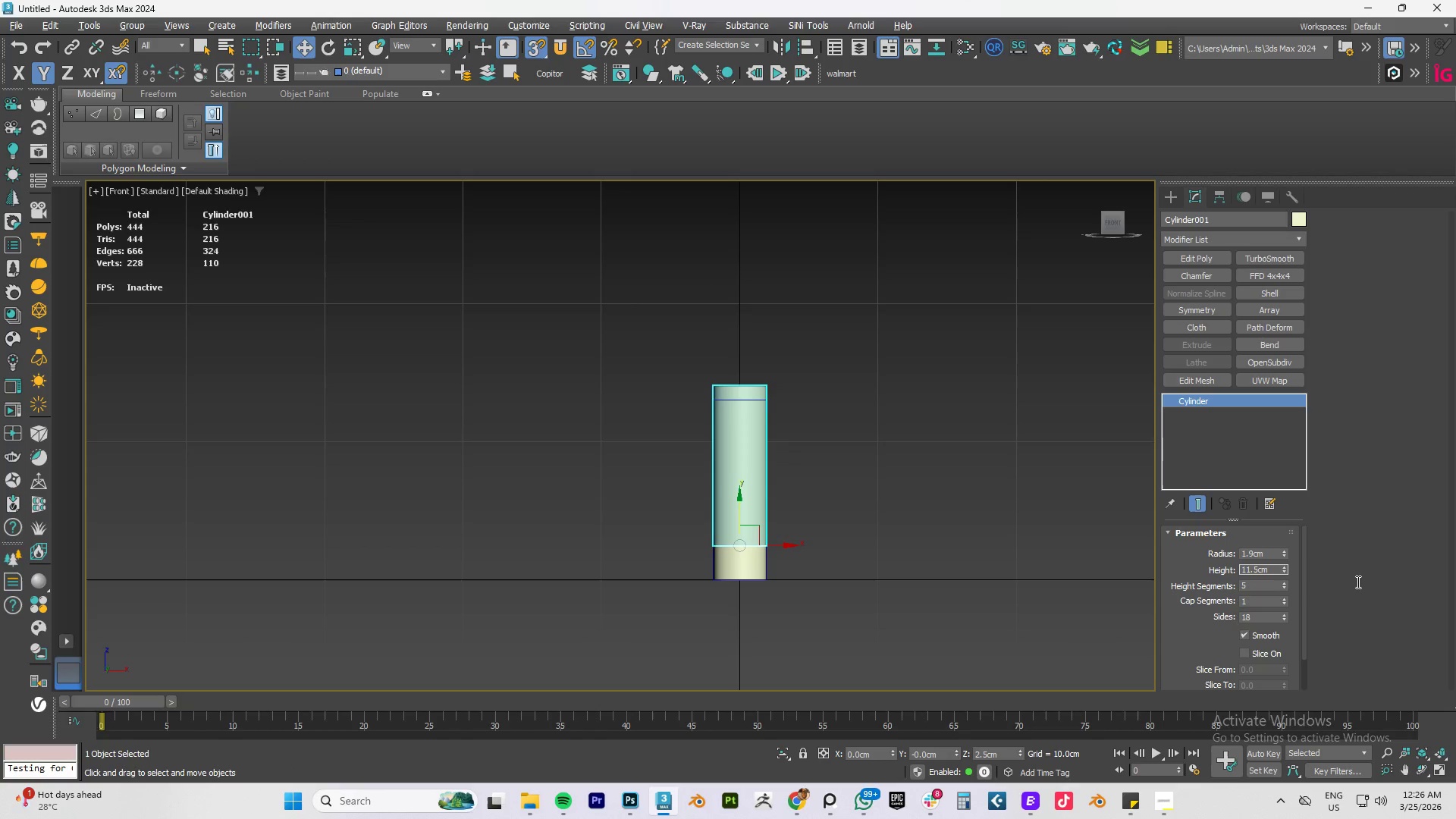 
key(Backspace)
 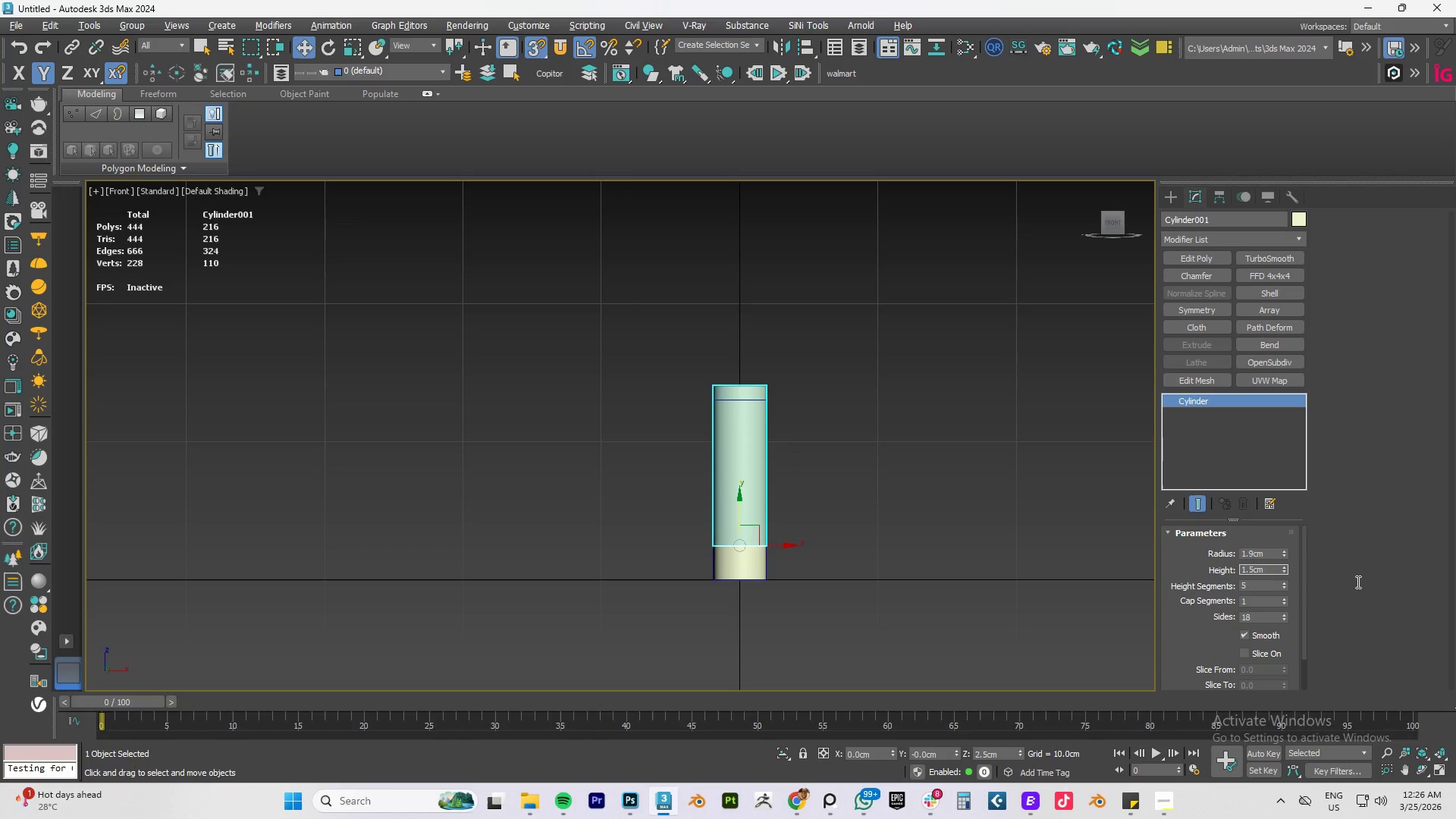 
key(Numpad0)
 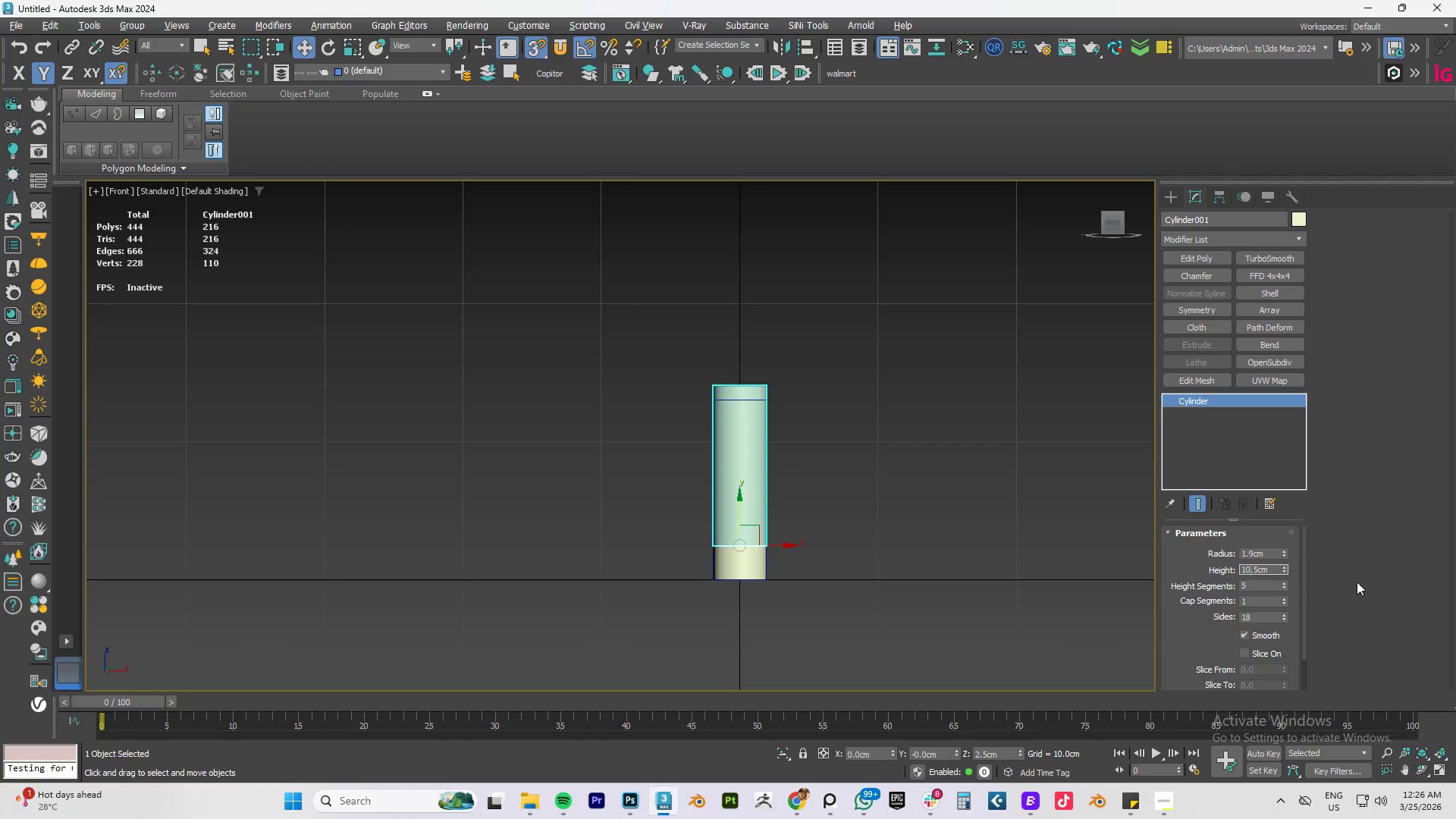 
key(NumpadEnter)
 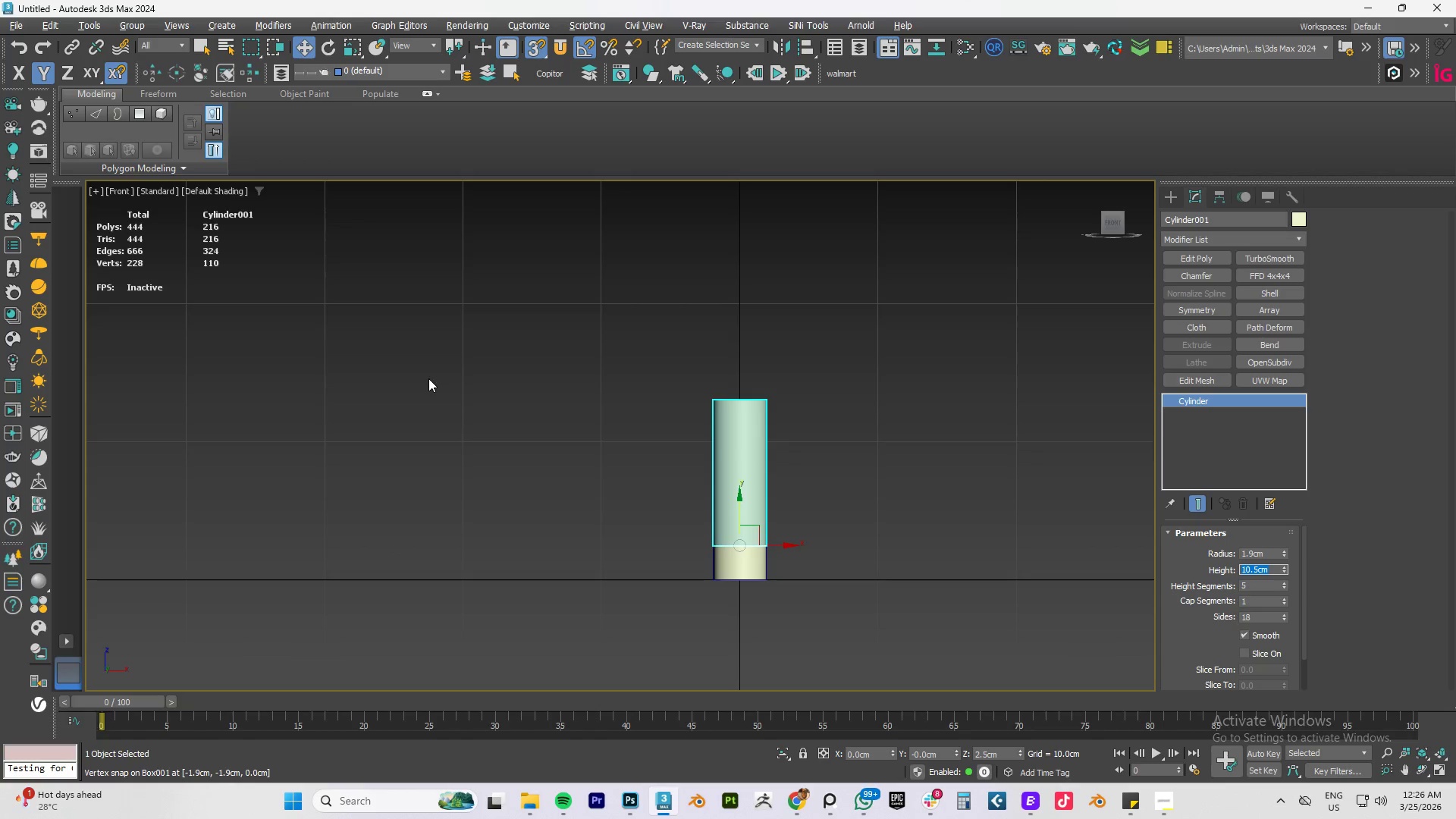 
scroll: coordinate [764, 371], scroll_direction: up, amount: 1.0
 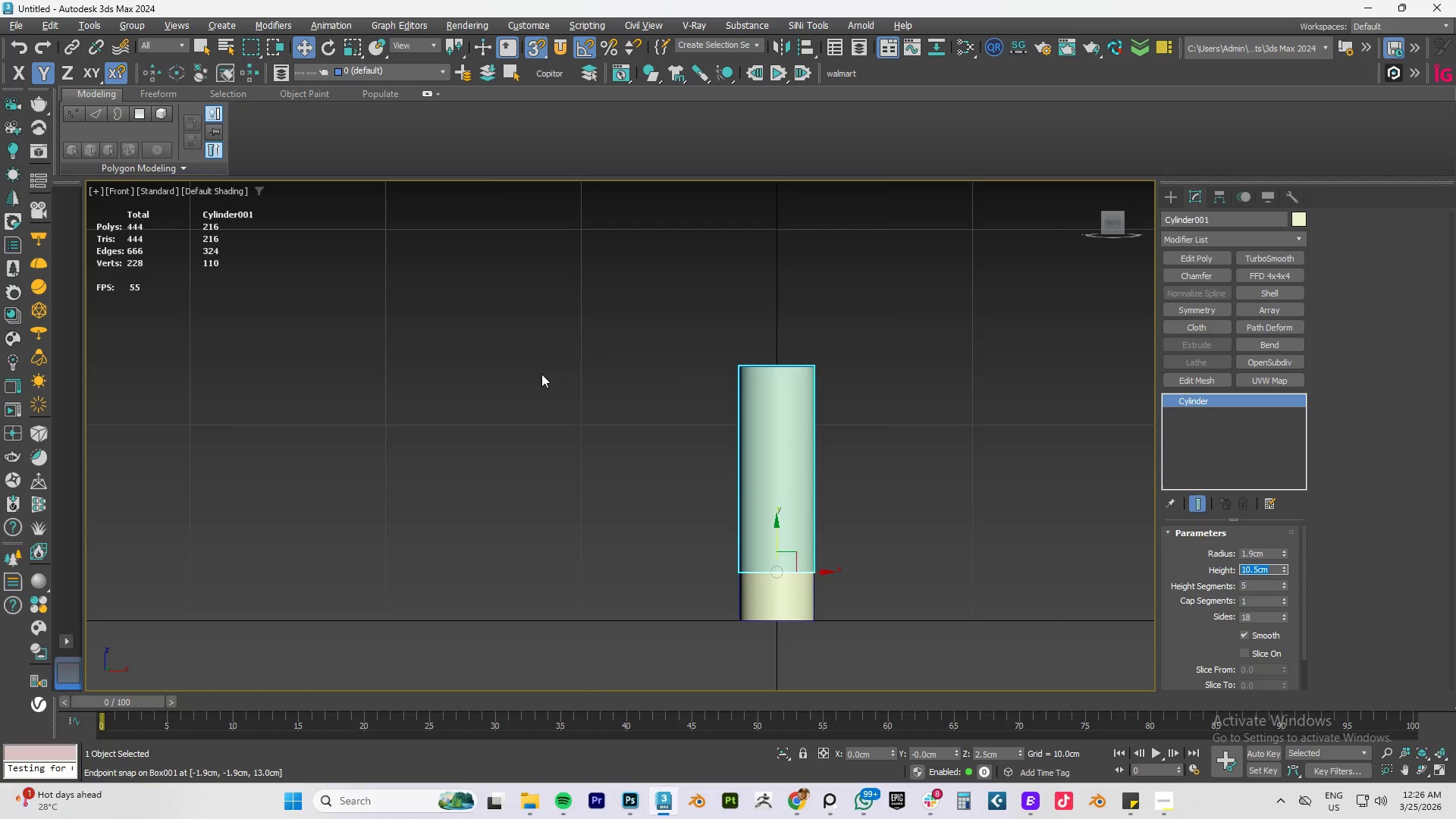 
scroll: coordinate [601, 385], scroll_direction: down, amount: 2.0
 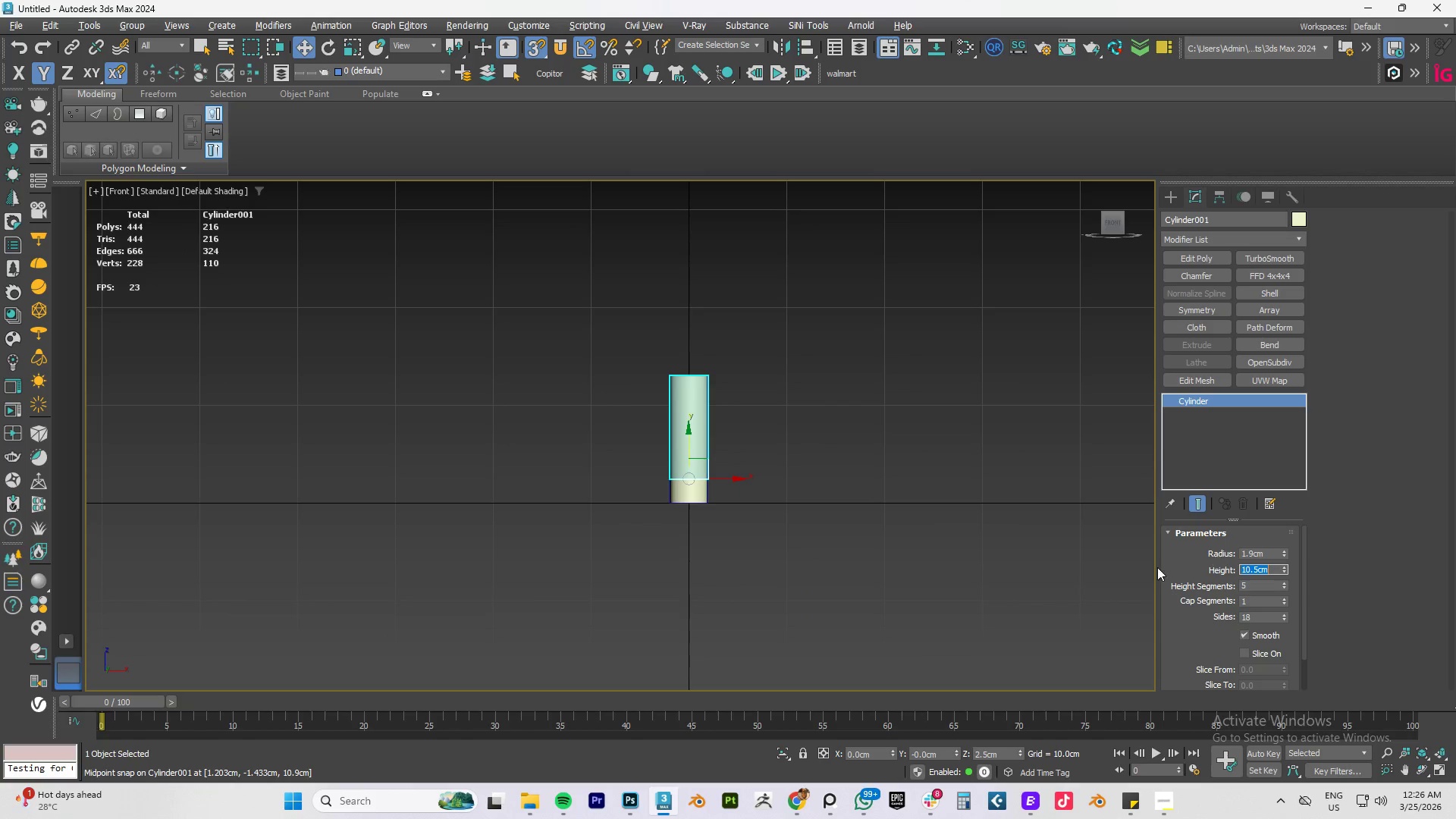 
left_click([1031, 567])
 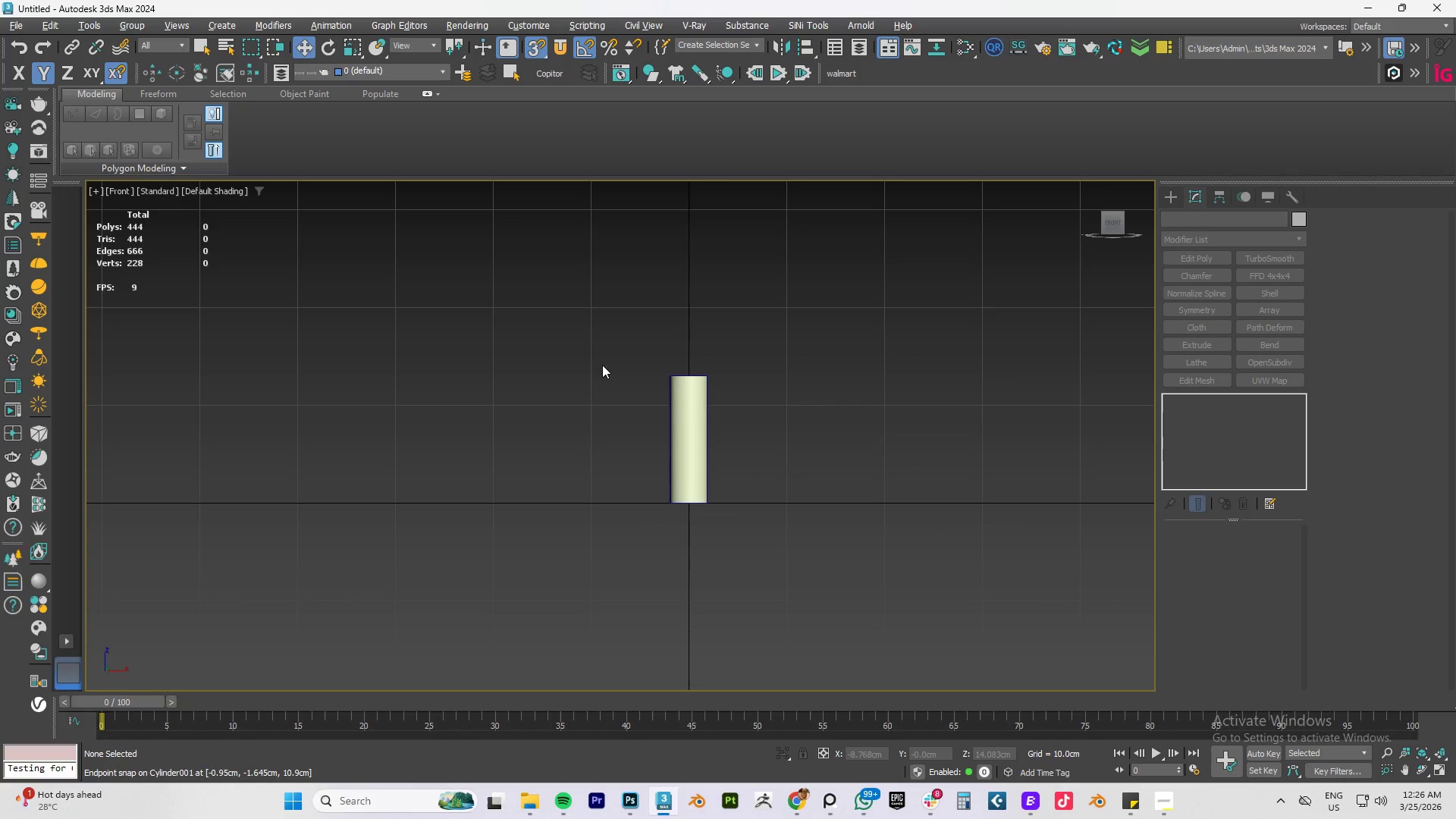 
scroll: coordinate [776, 542], scroll_direction: up, amount: 4.0
 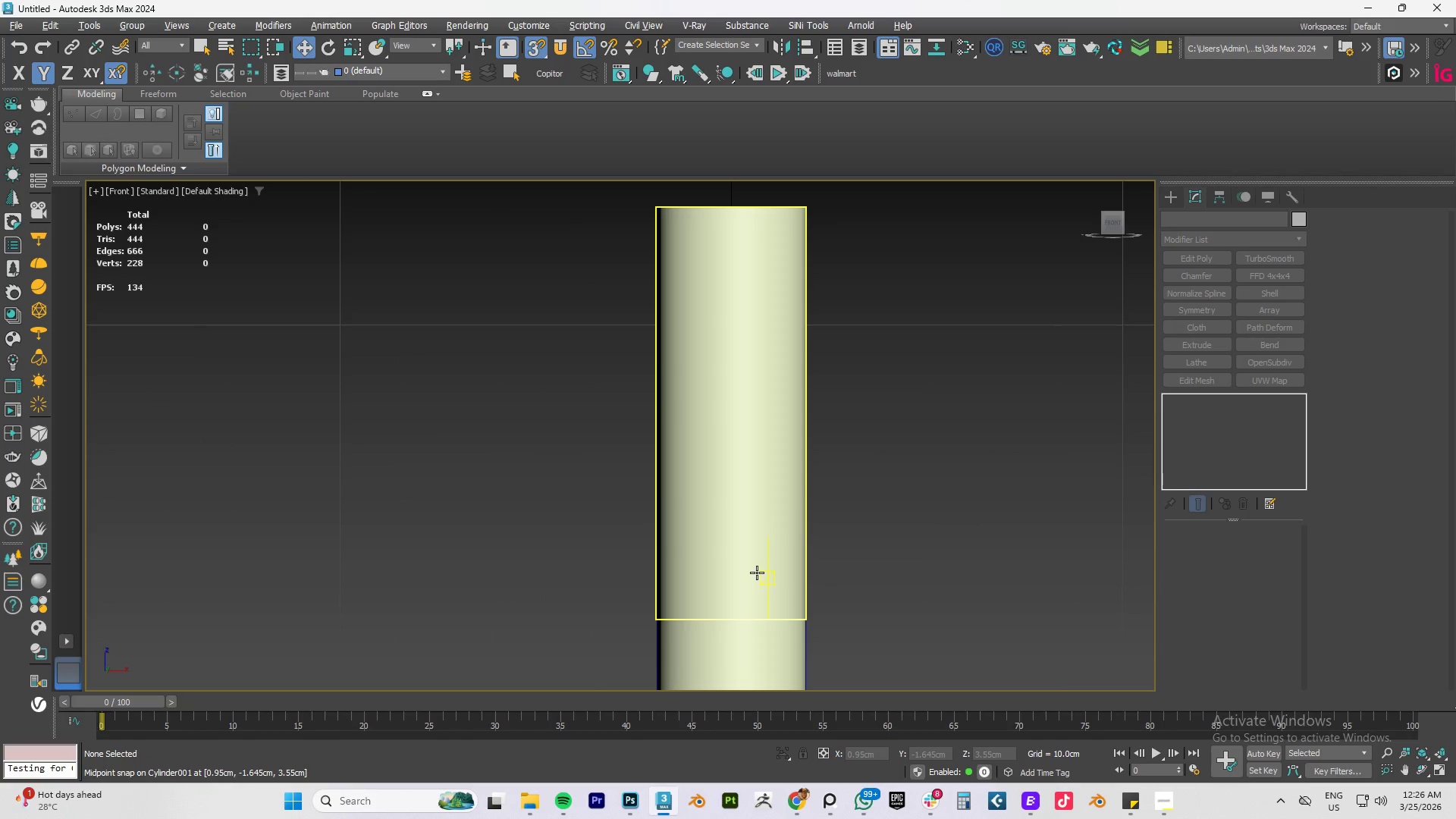 
key(Alt+Tab)
 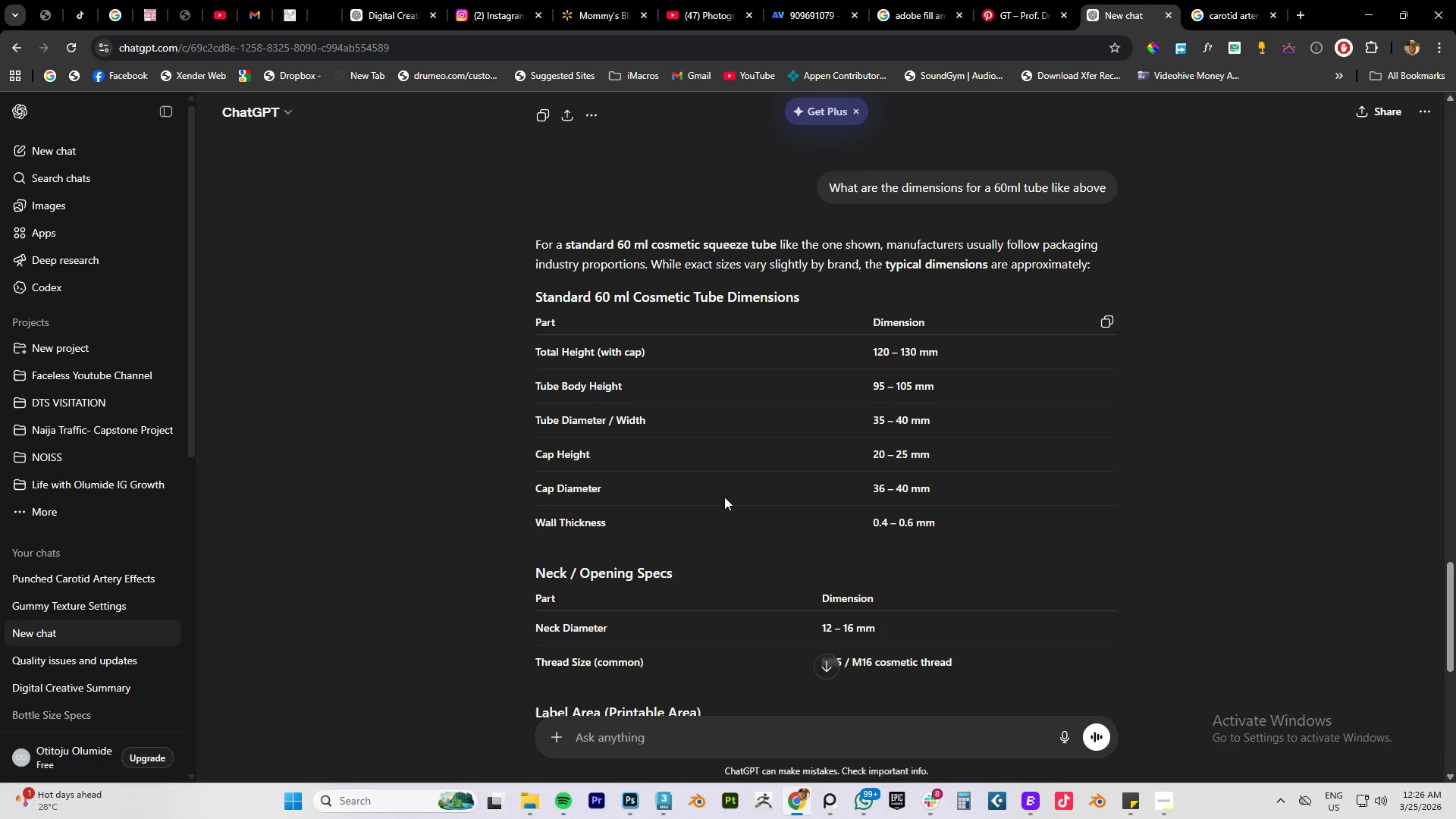 
key(Alt+Tab)
 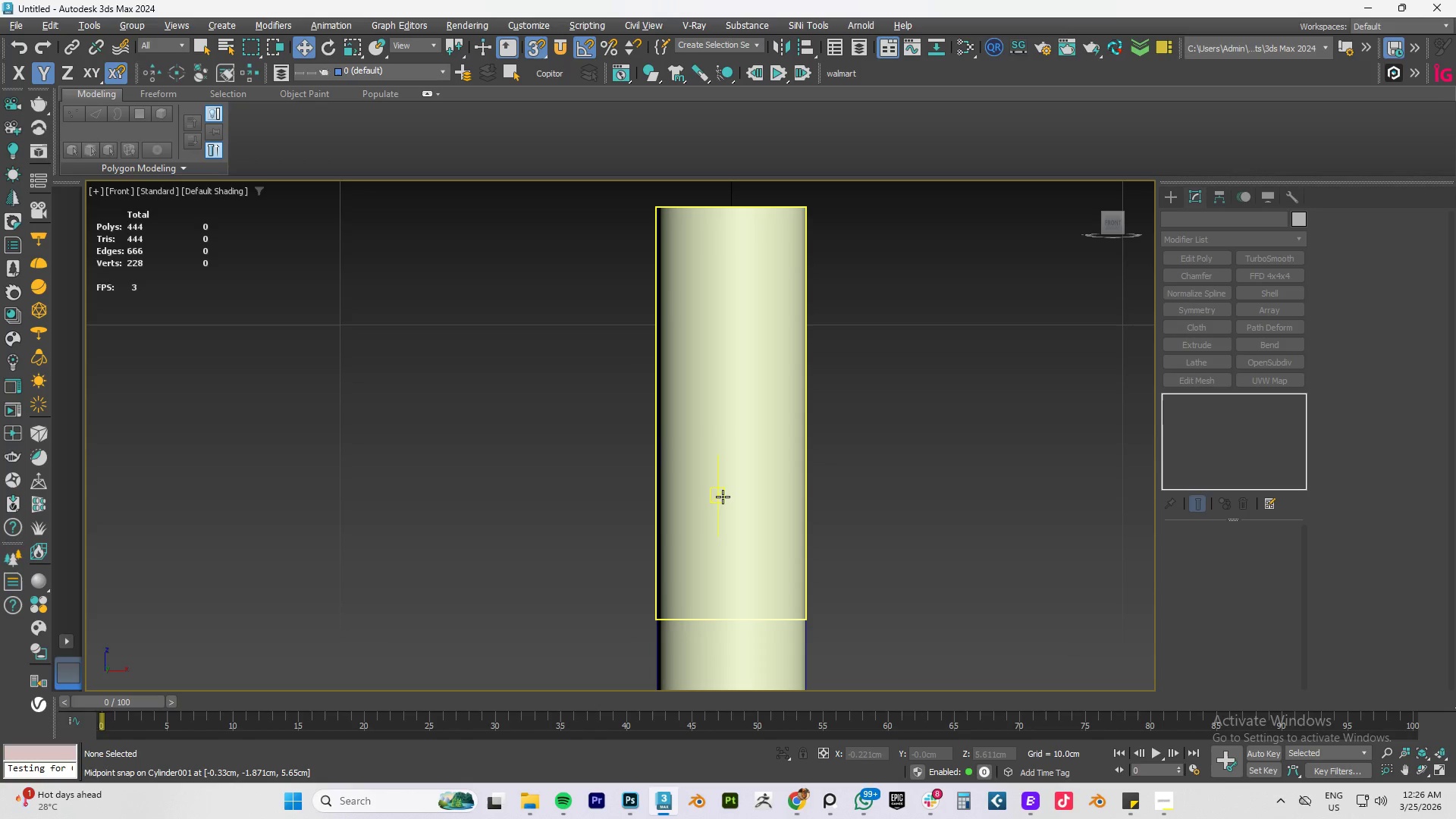 
key(Alt+Tab)
 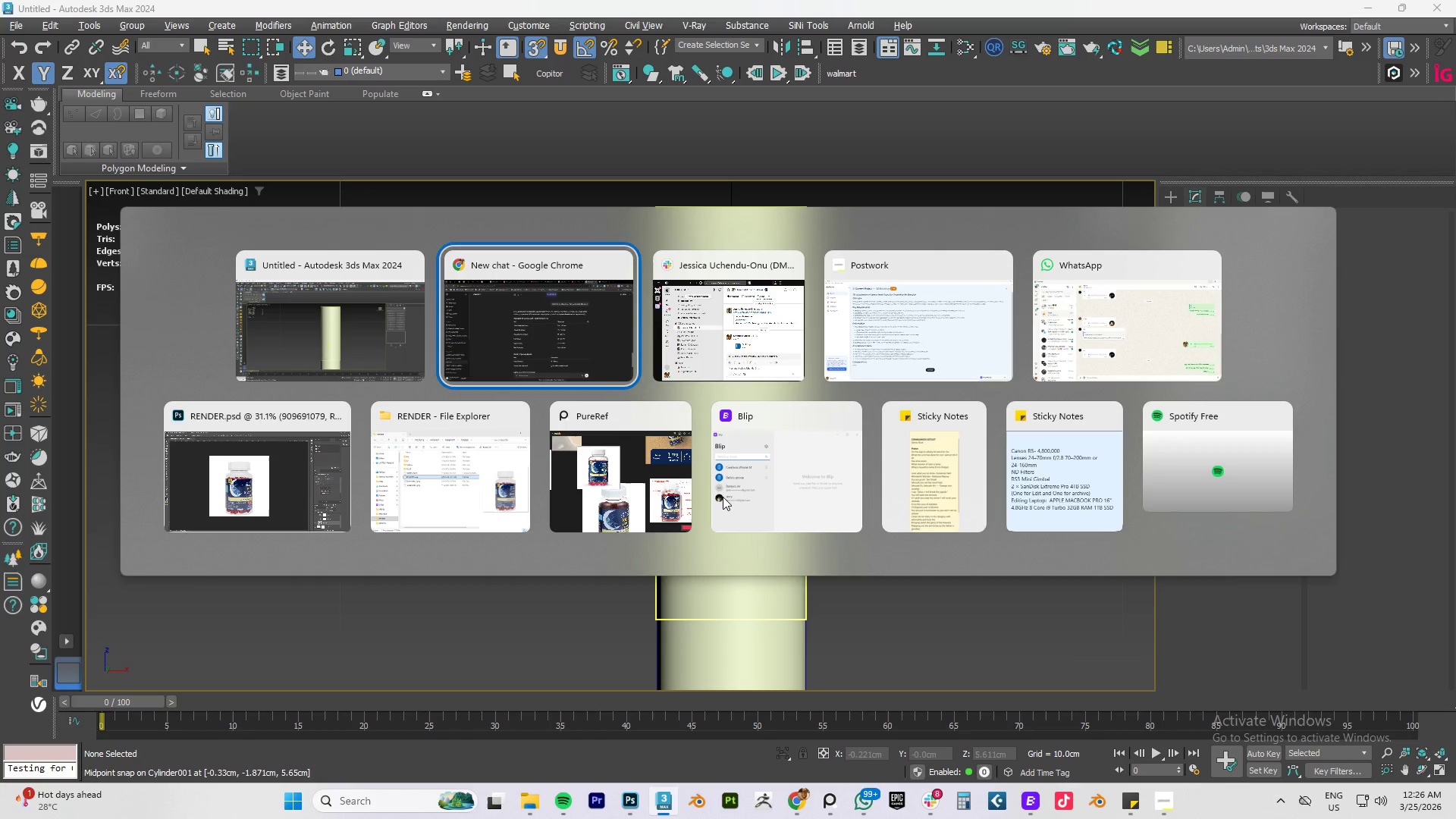 
key(Alt+Tab)
 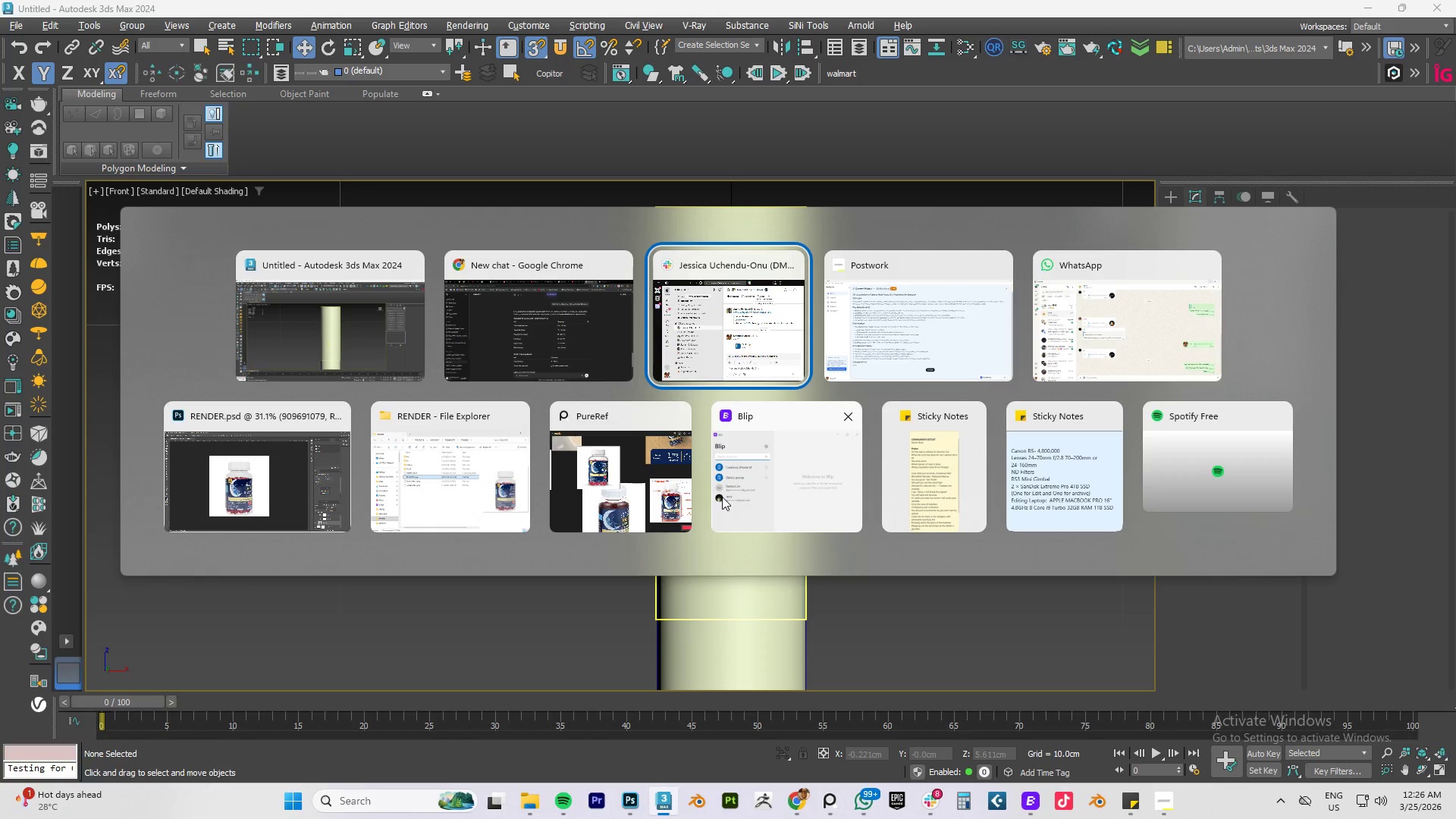 
wait(8.61)
 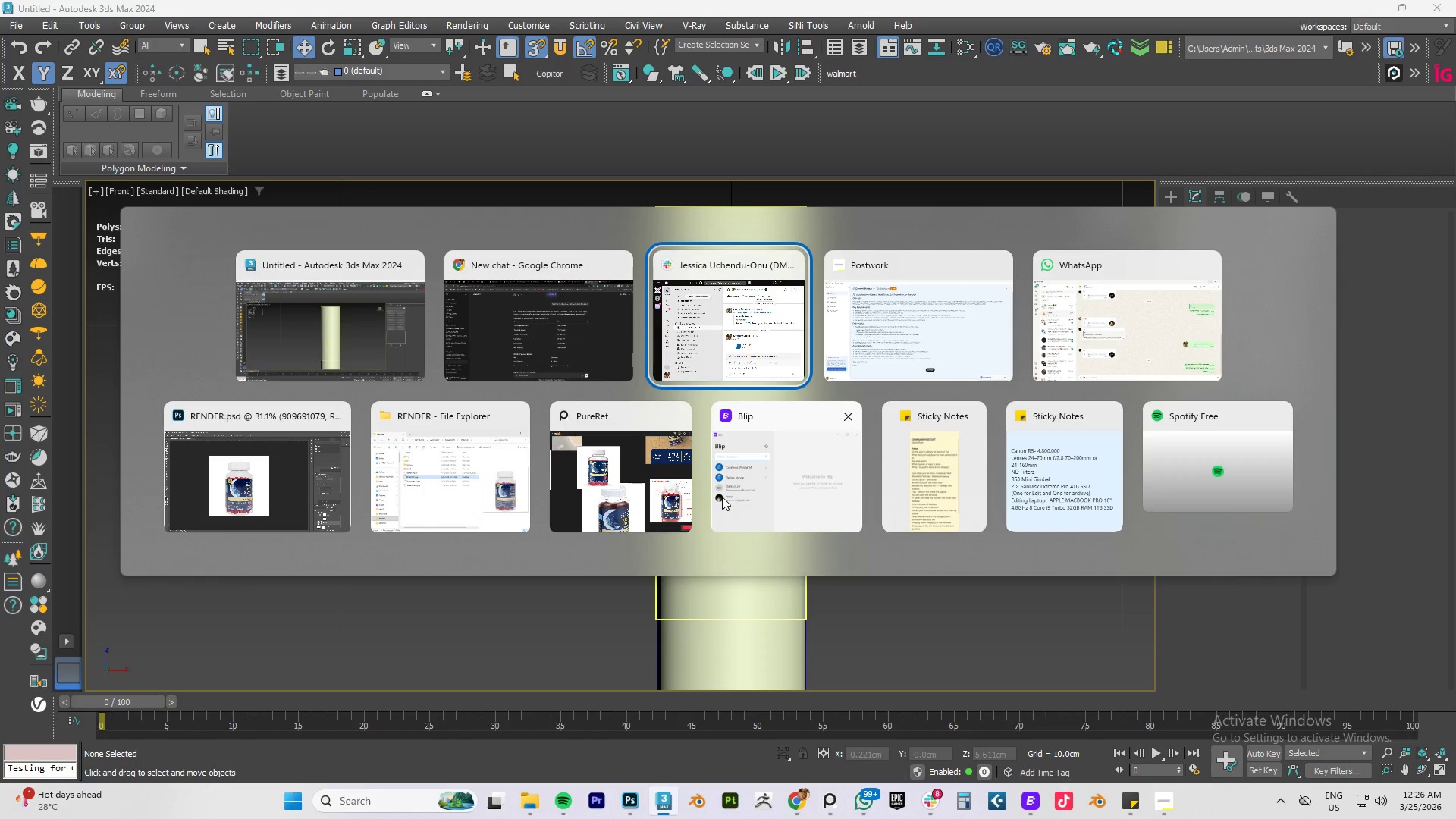 
key(Alt+Tab)